 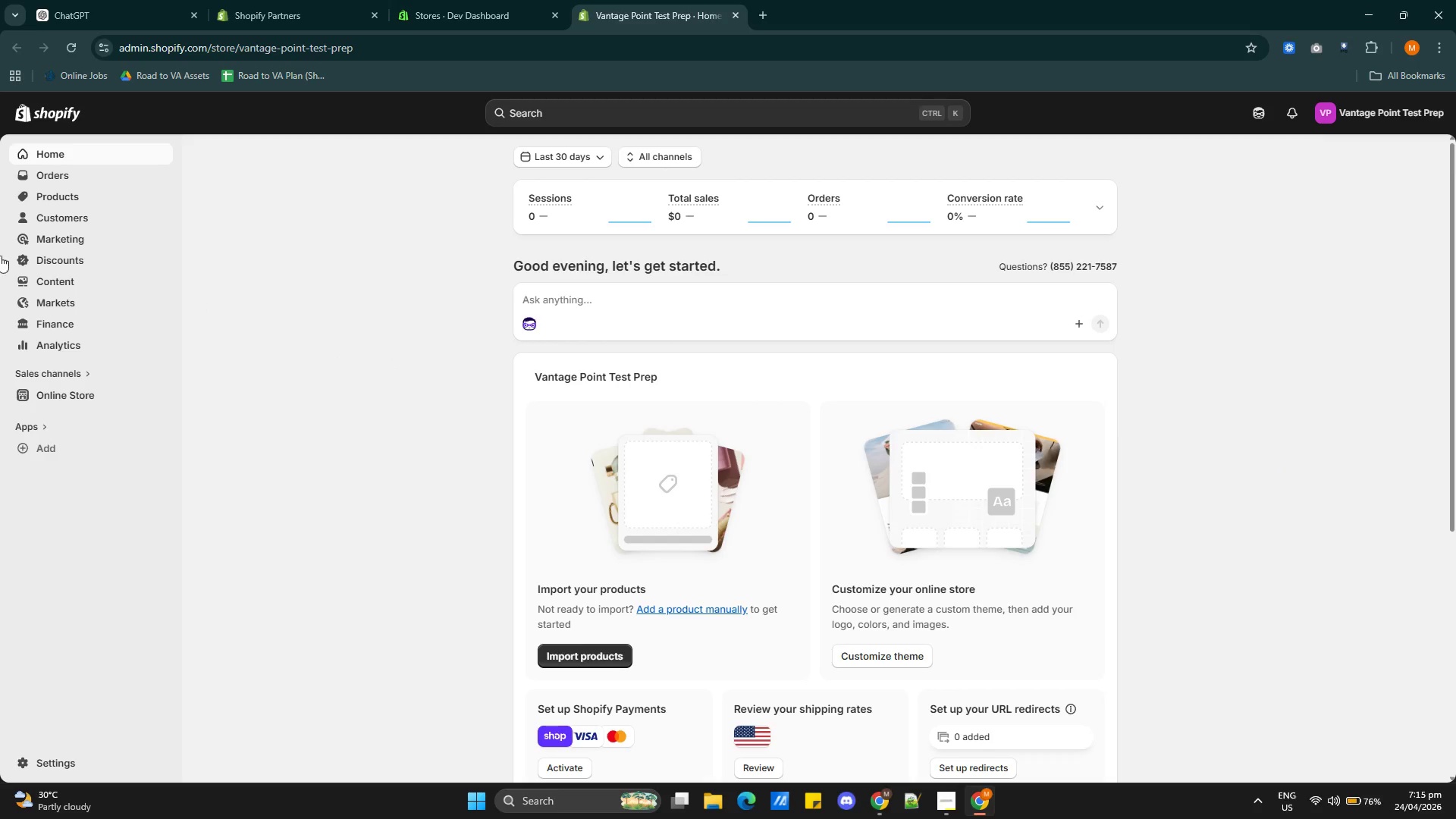 
left_click([62, 199])
 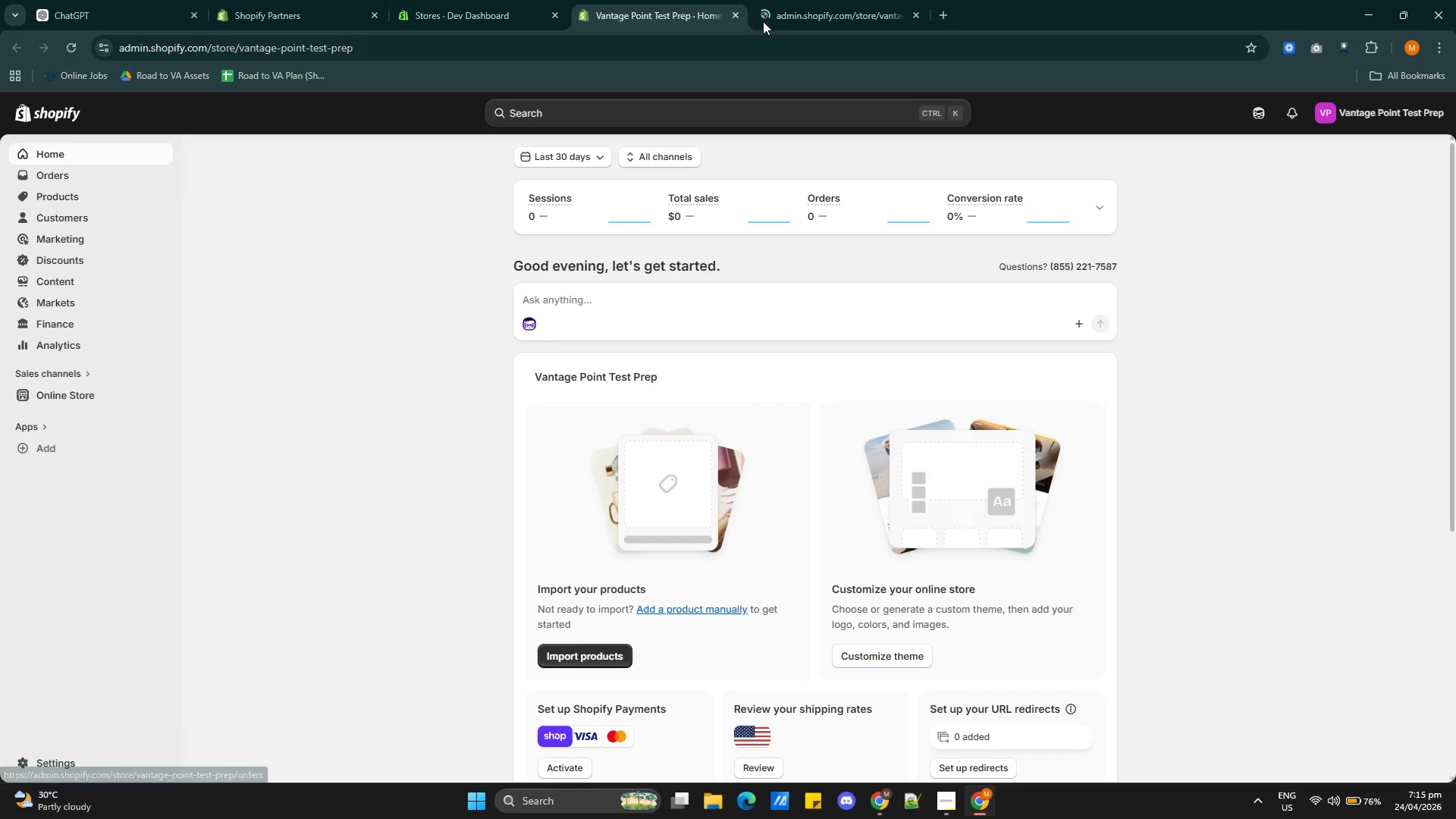 
left_click([802, 23])
 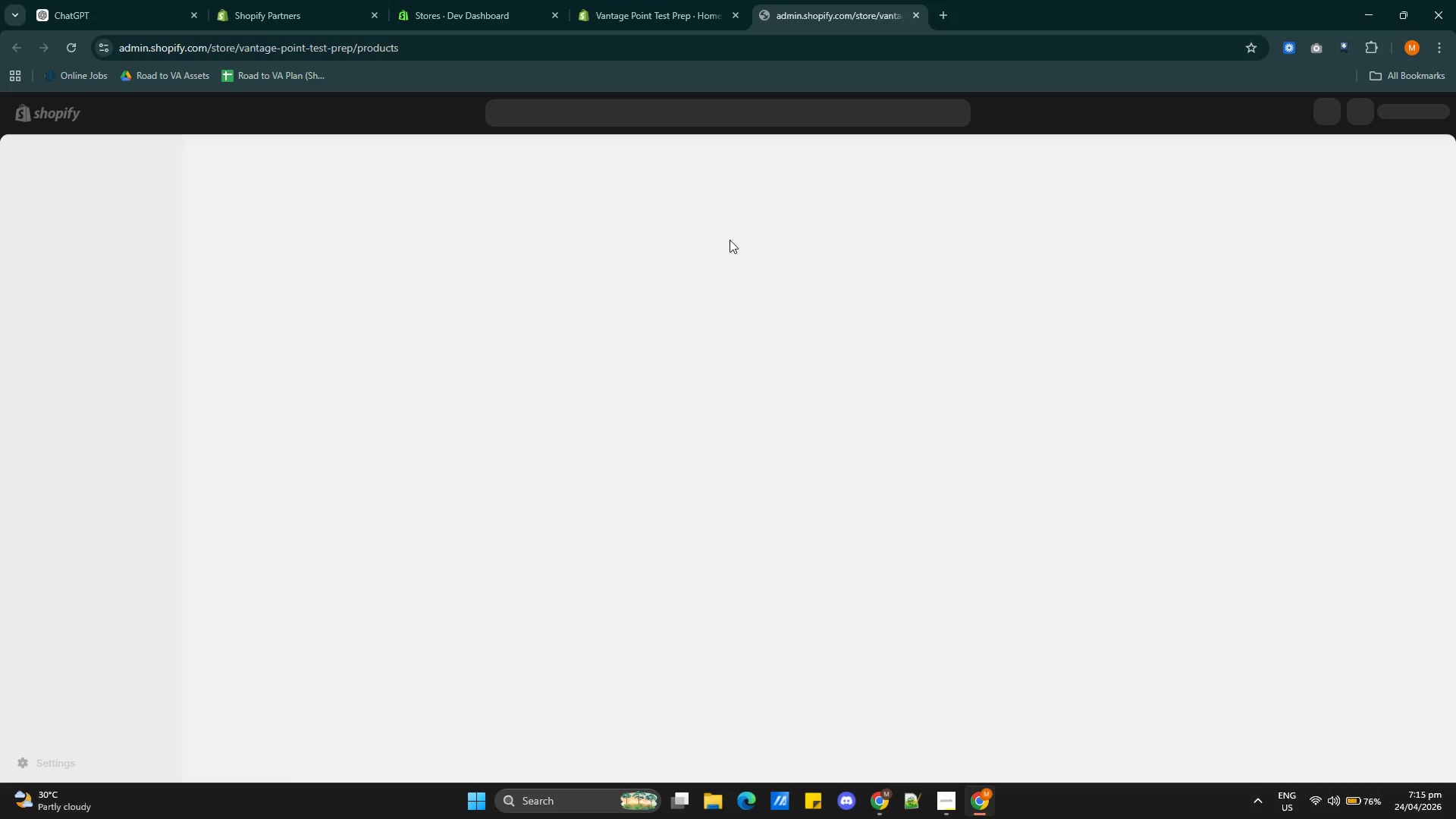 
left_click([652, 1])
 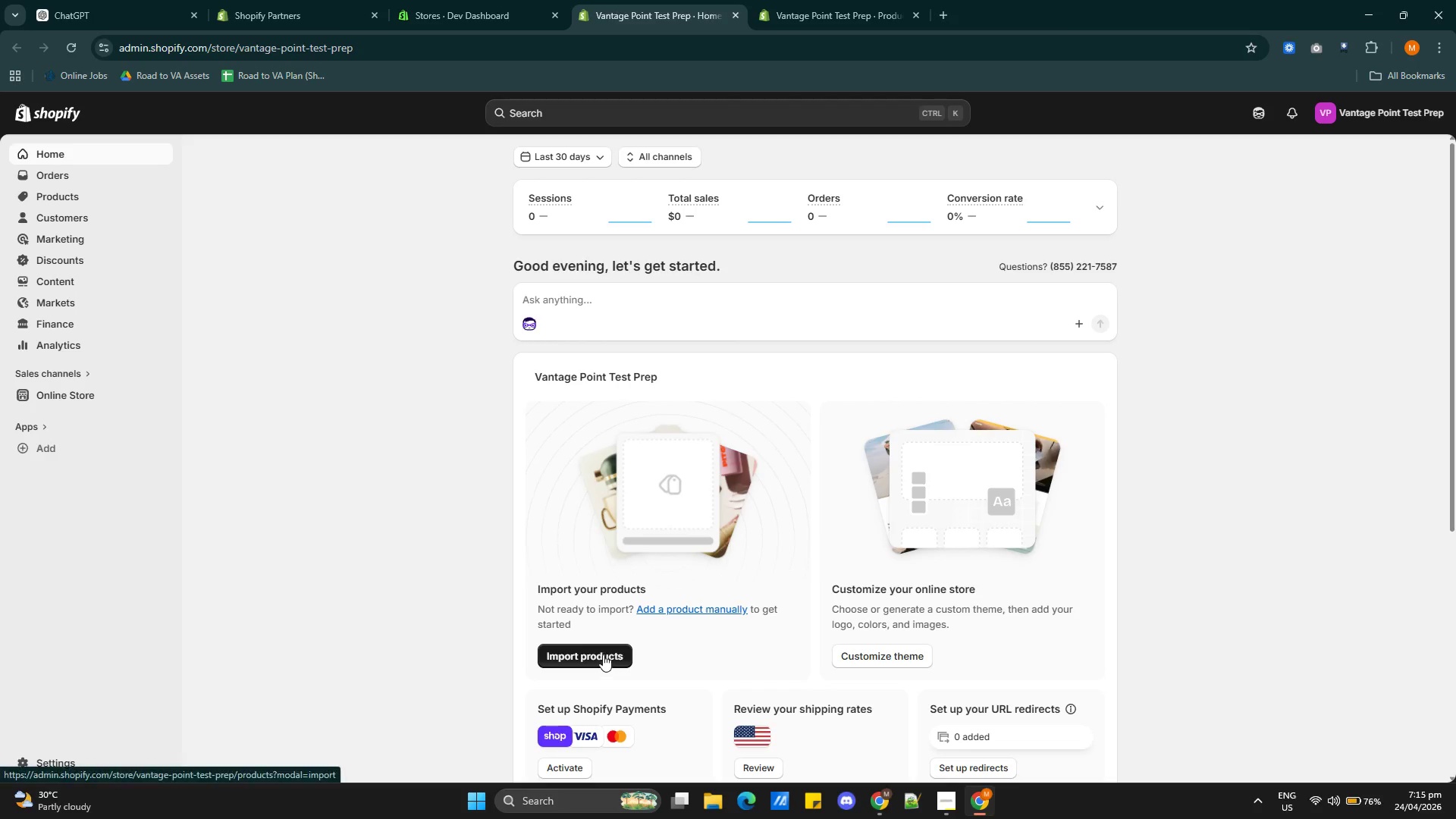 
left_click([874, 4])
 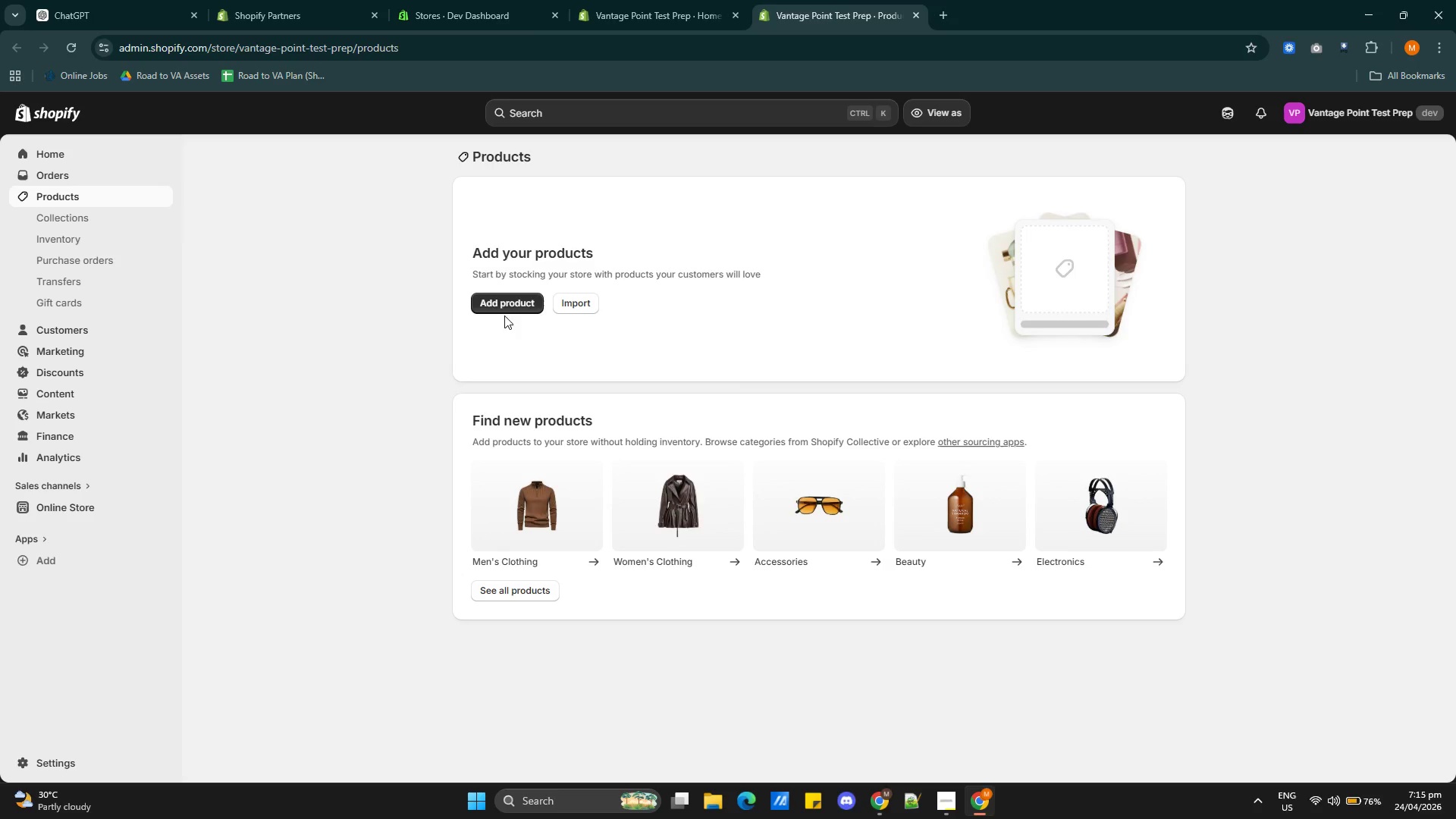 
hold_key(key=ControlLeft, duration=2.11)
left_click([507, 306])
 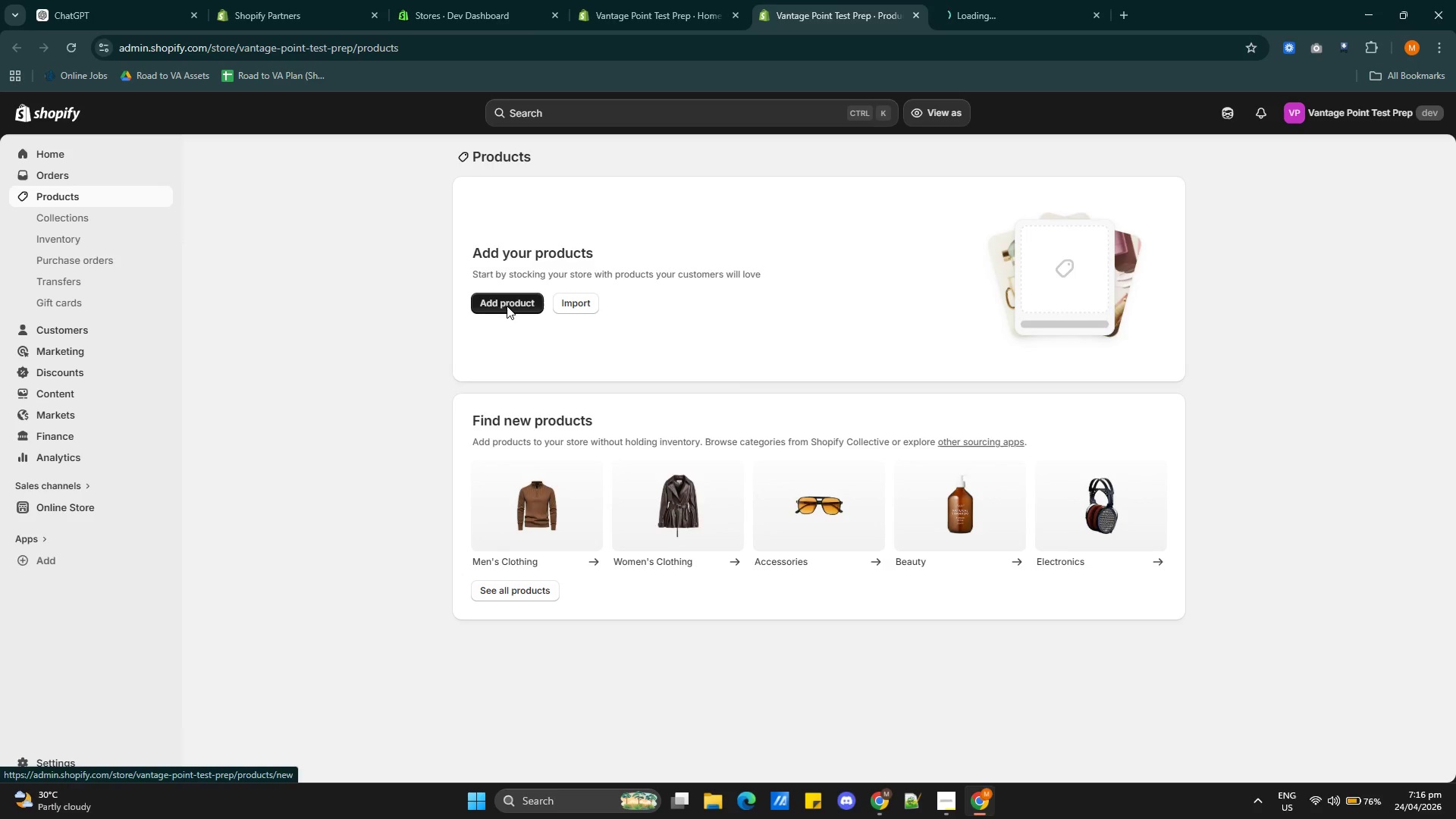 
left_click([507, 306])
 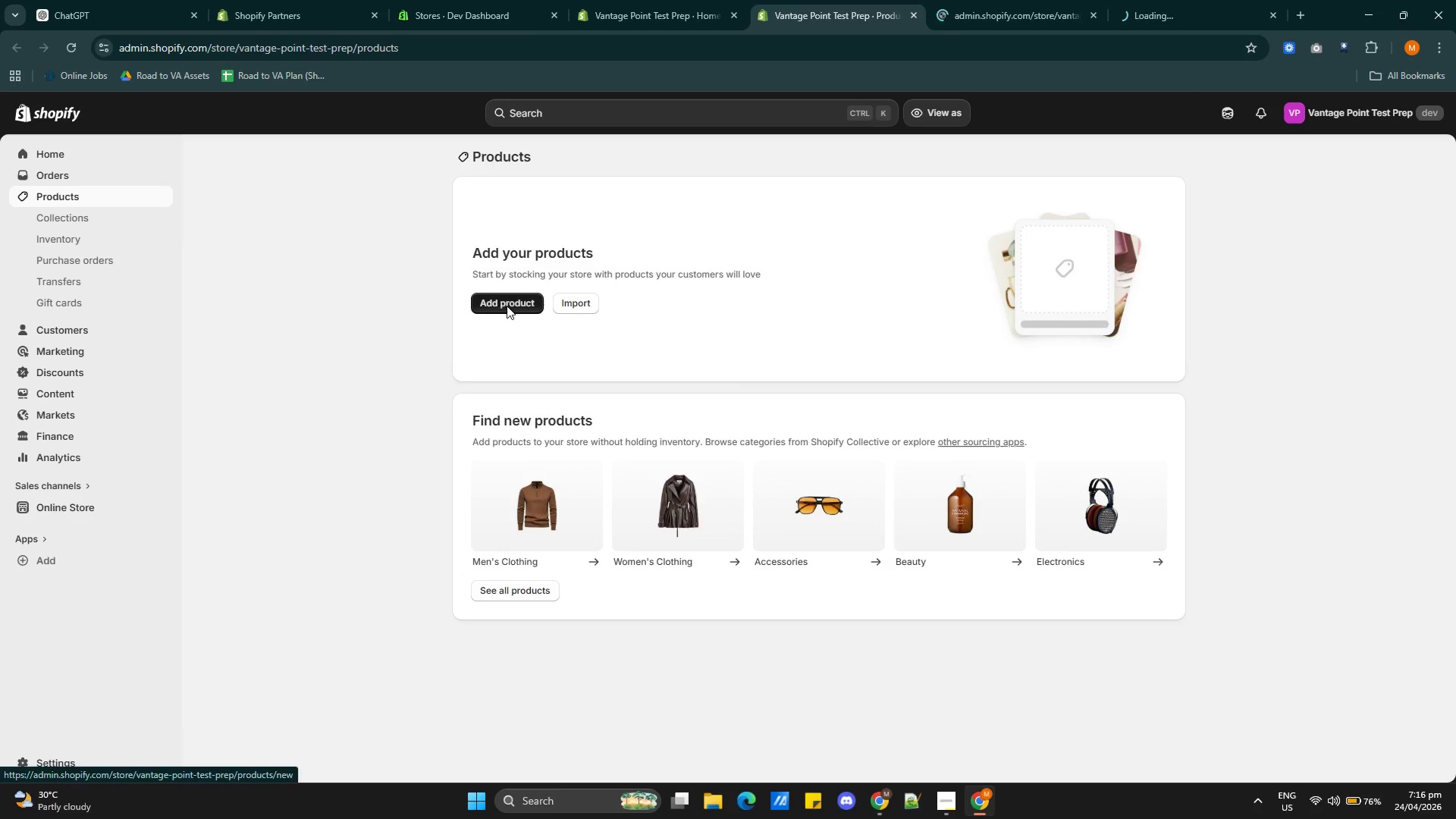 
left_click([507, 306])
 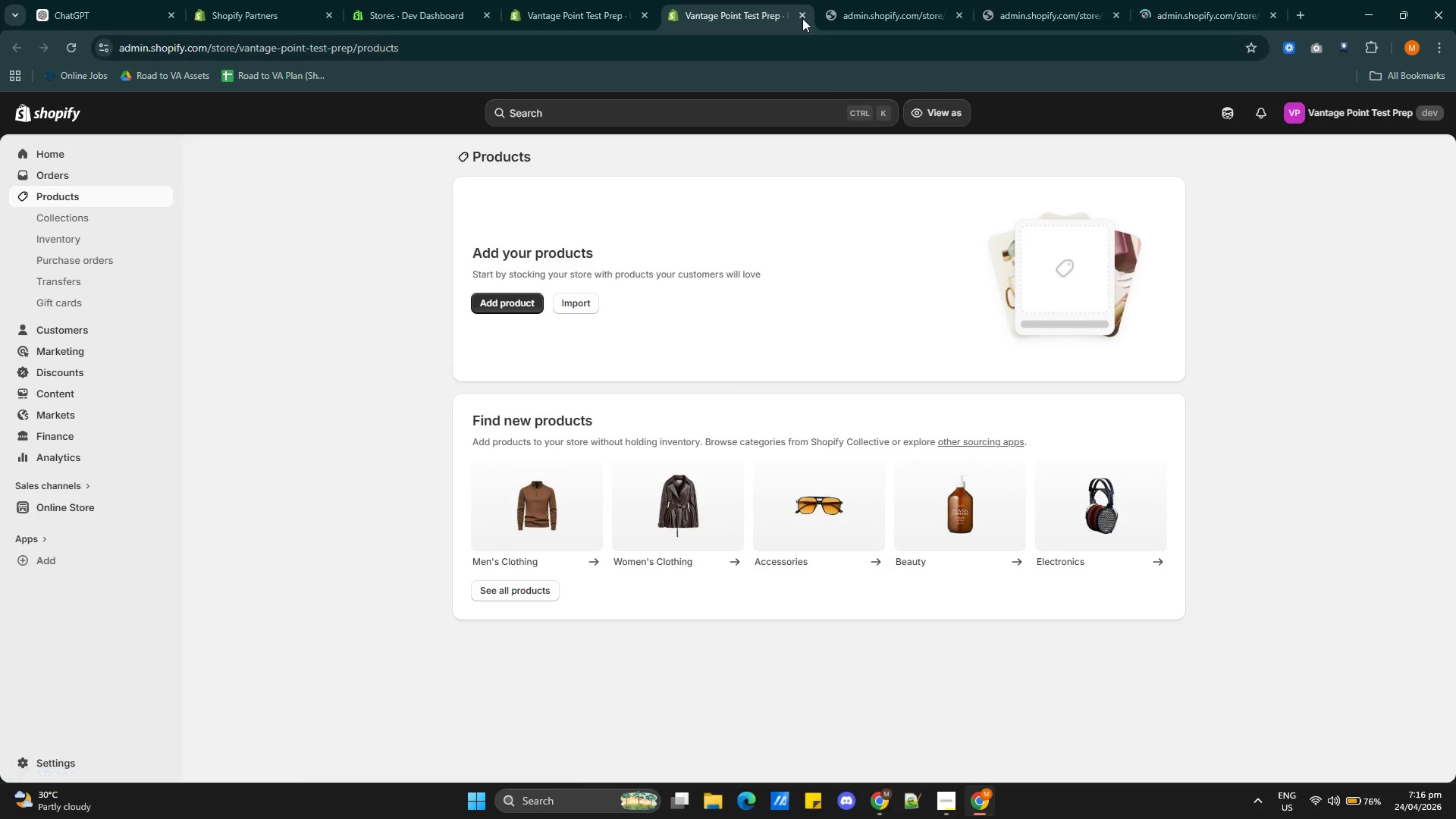 
left_click([799, 14])
 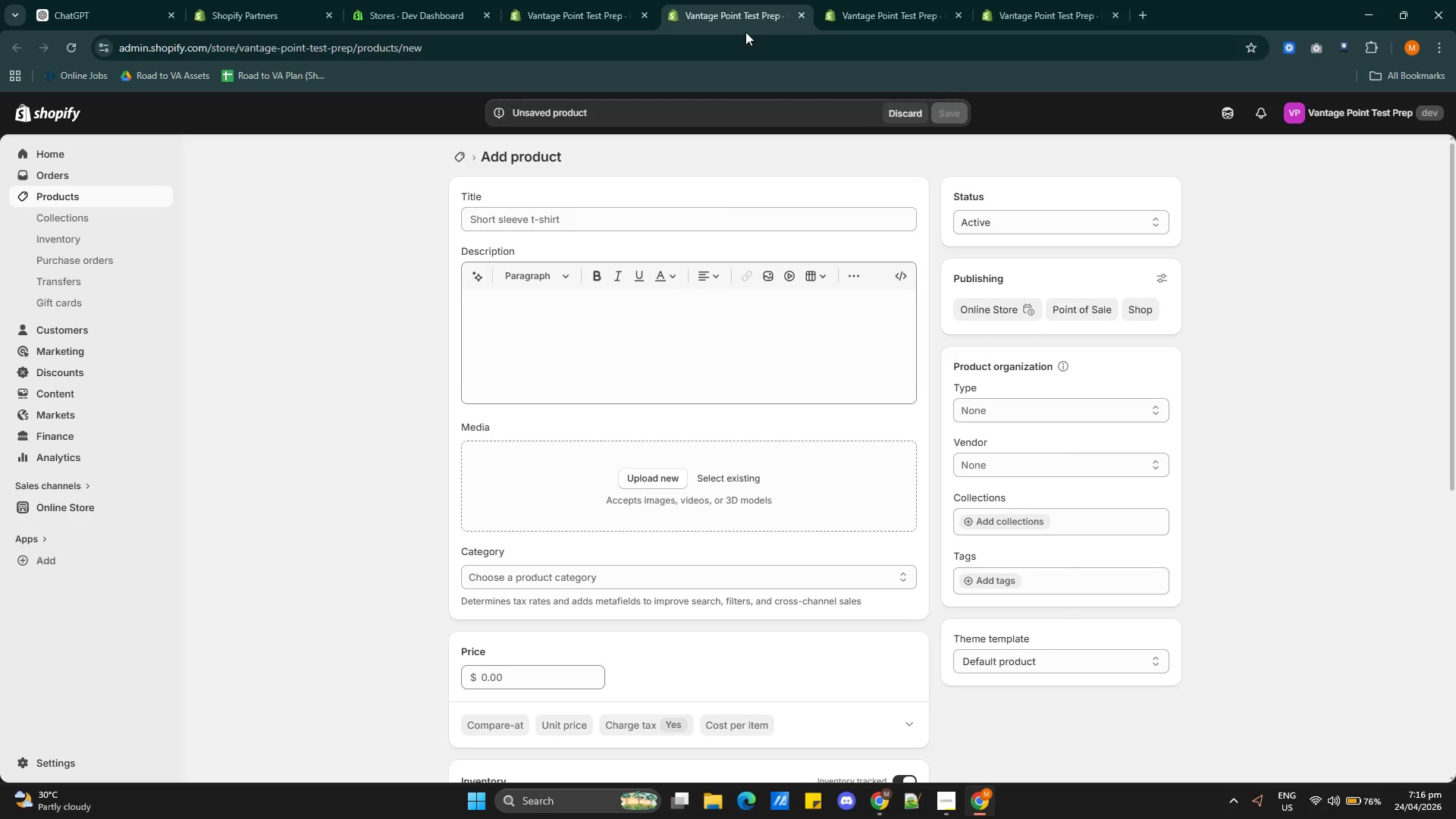 
wait(19.42)
 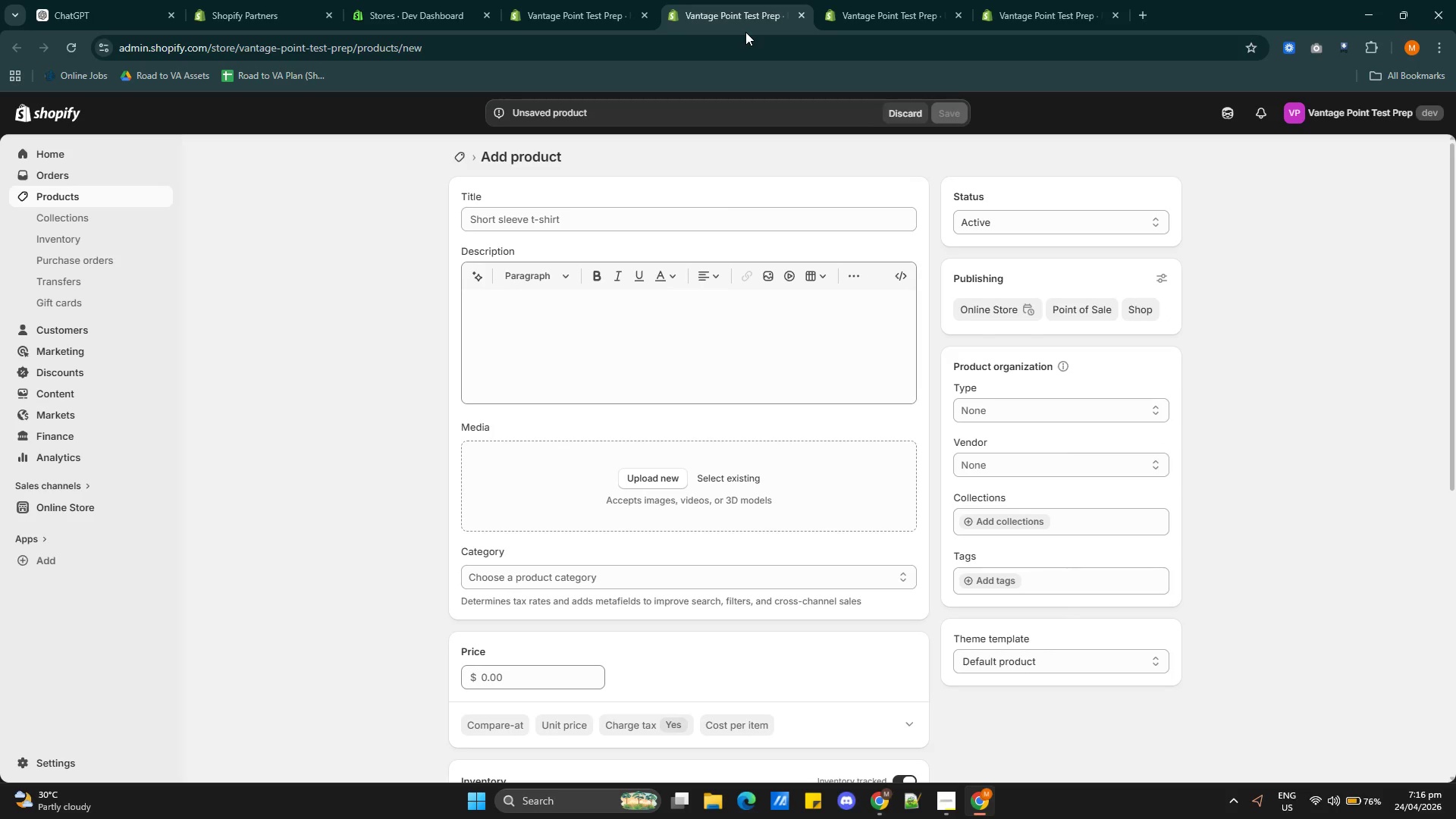 
key(Alt+AltLeft)
 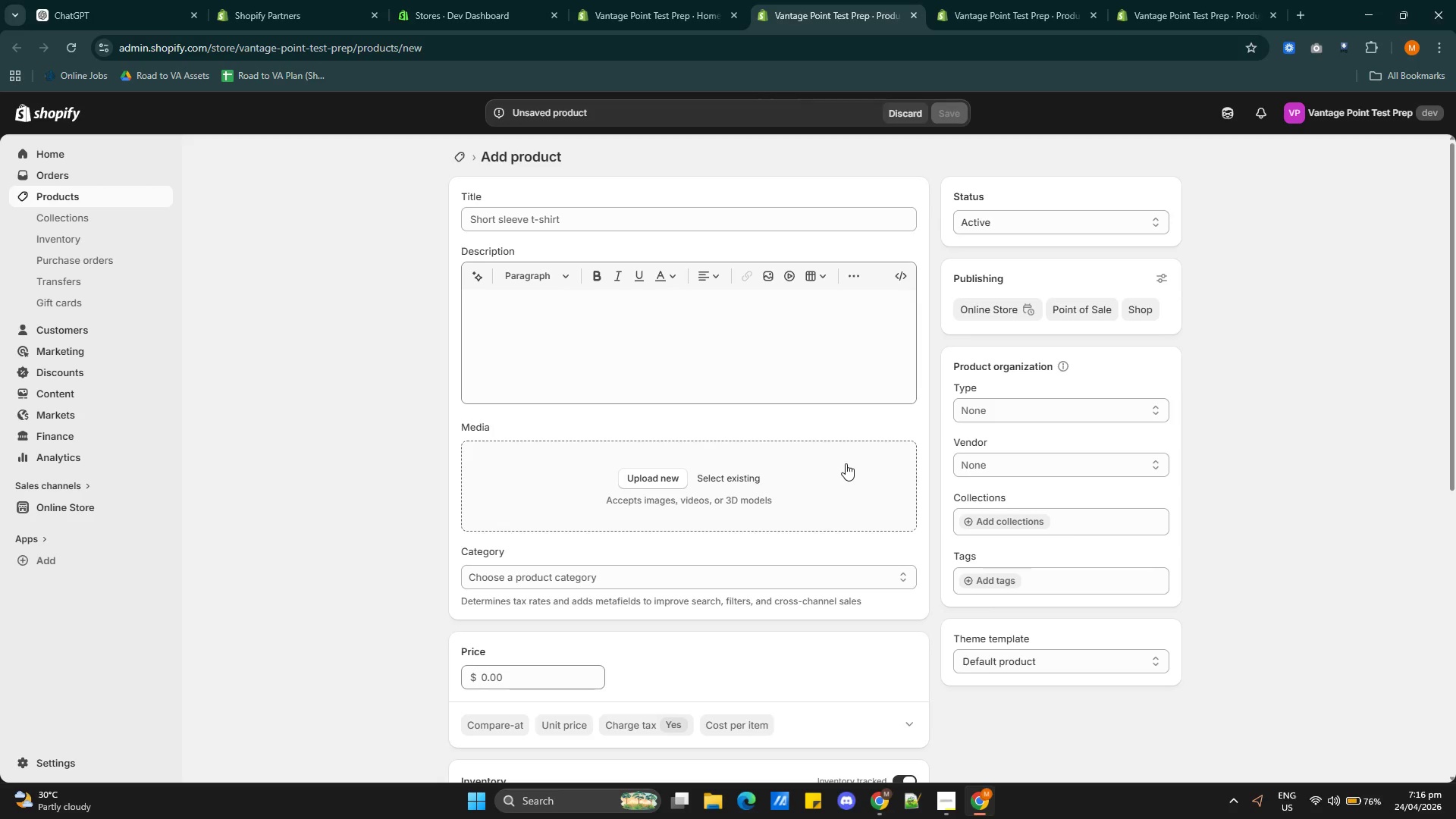 
key(Alt+Tab)